 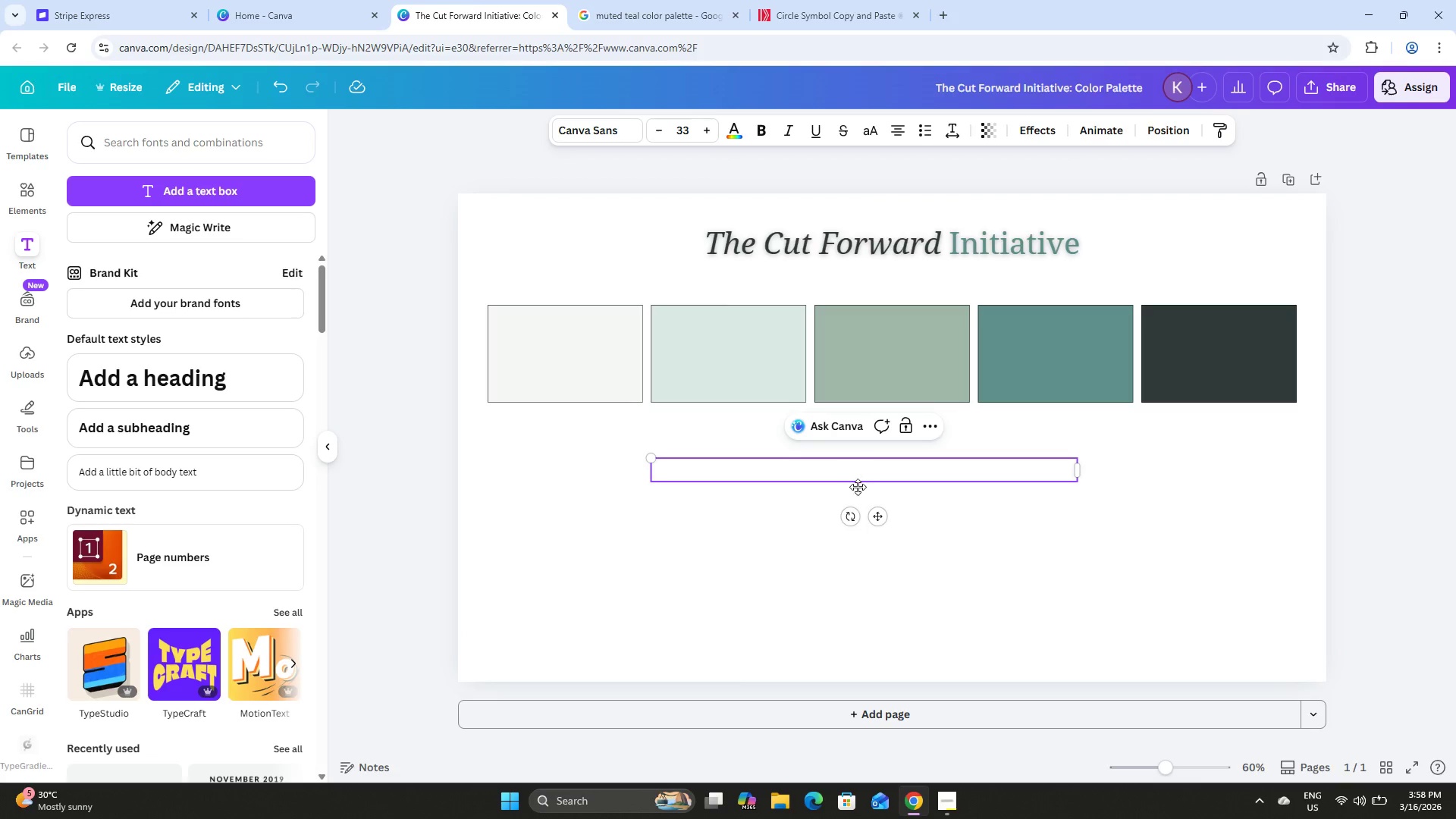 
type(Fresh Start )
 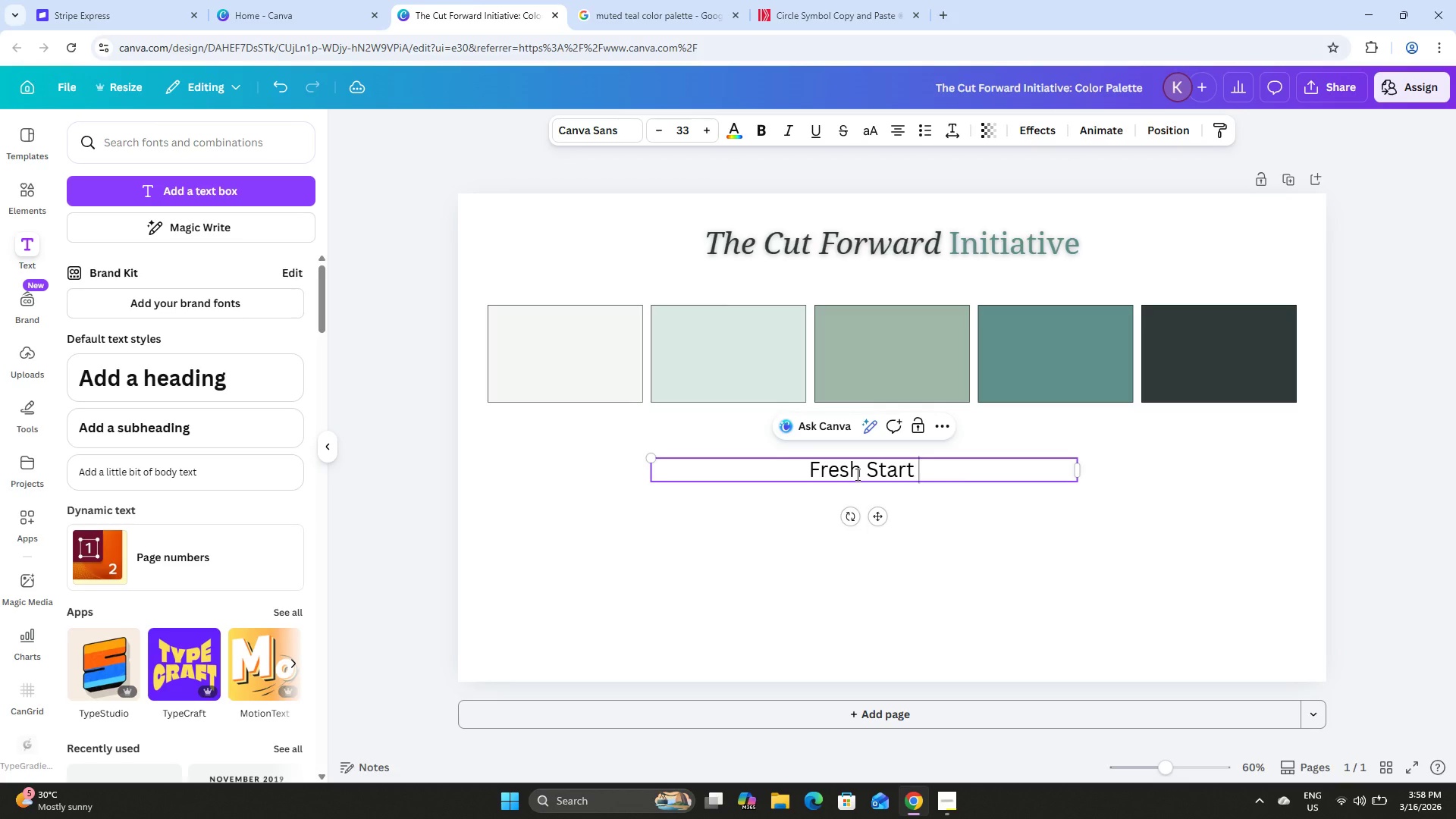 
key(Control+V)
 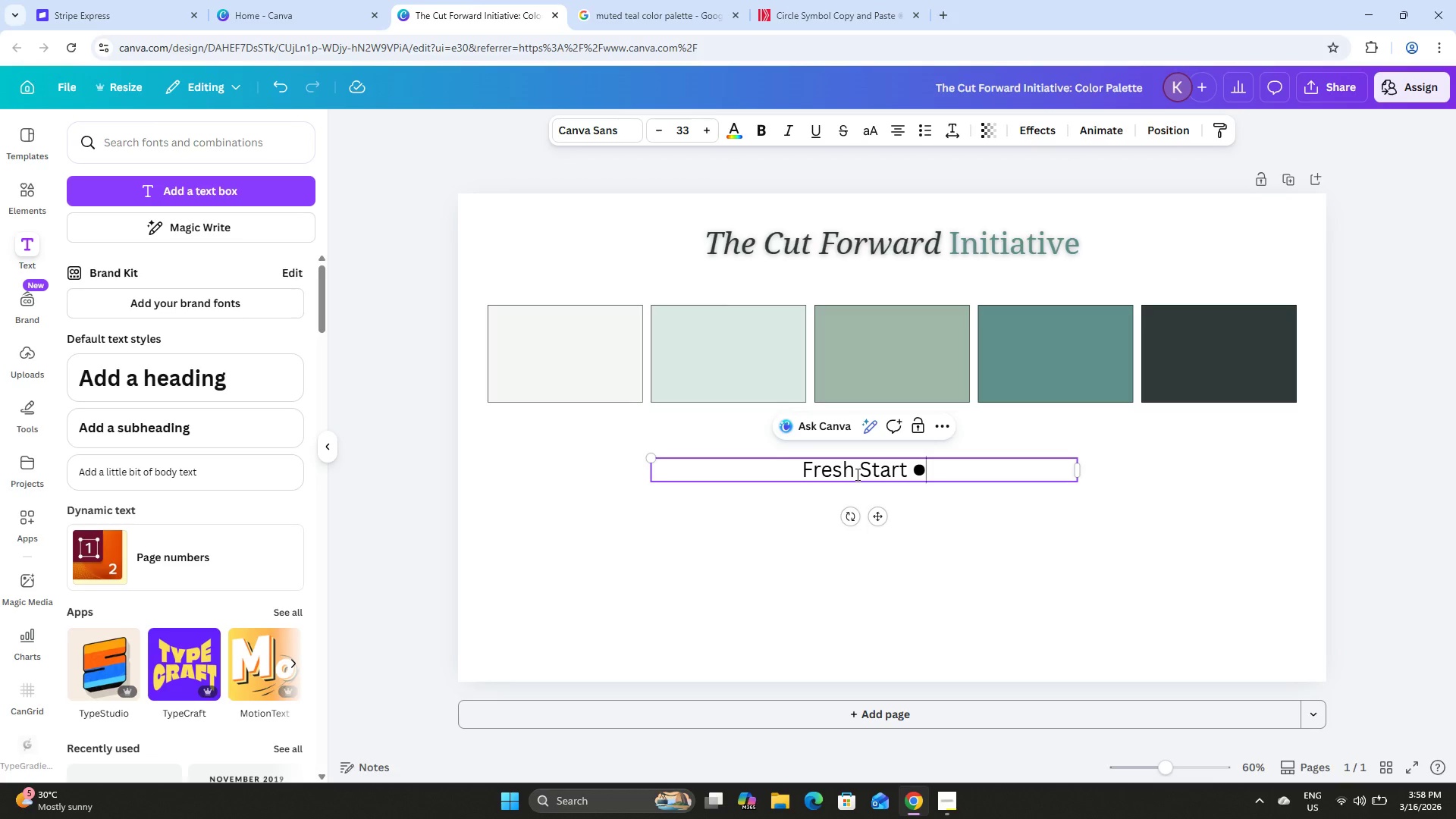 
key(Backspace)
 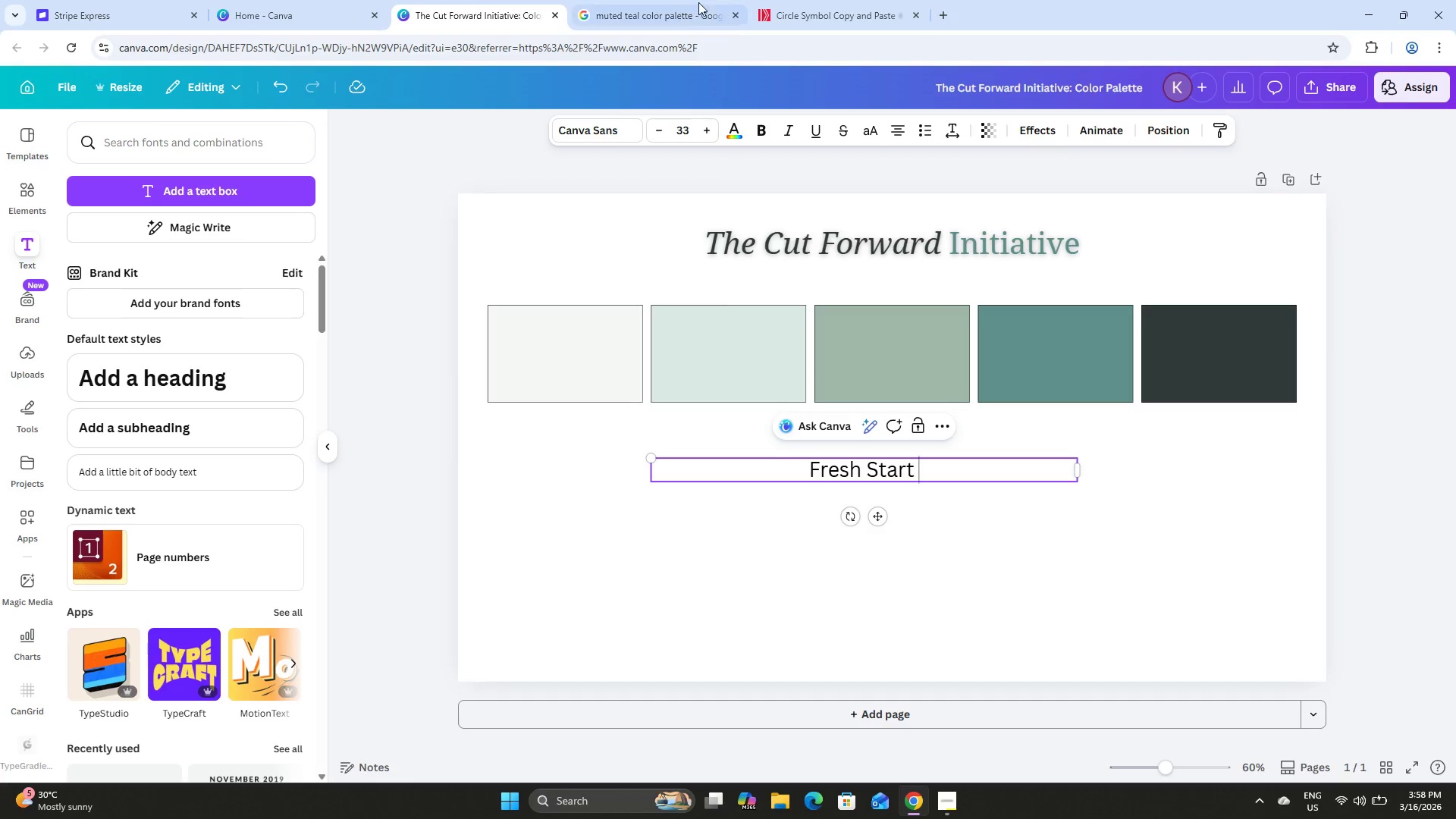 
left_click([868, 0])
 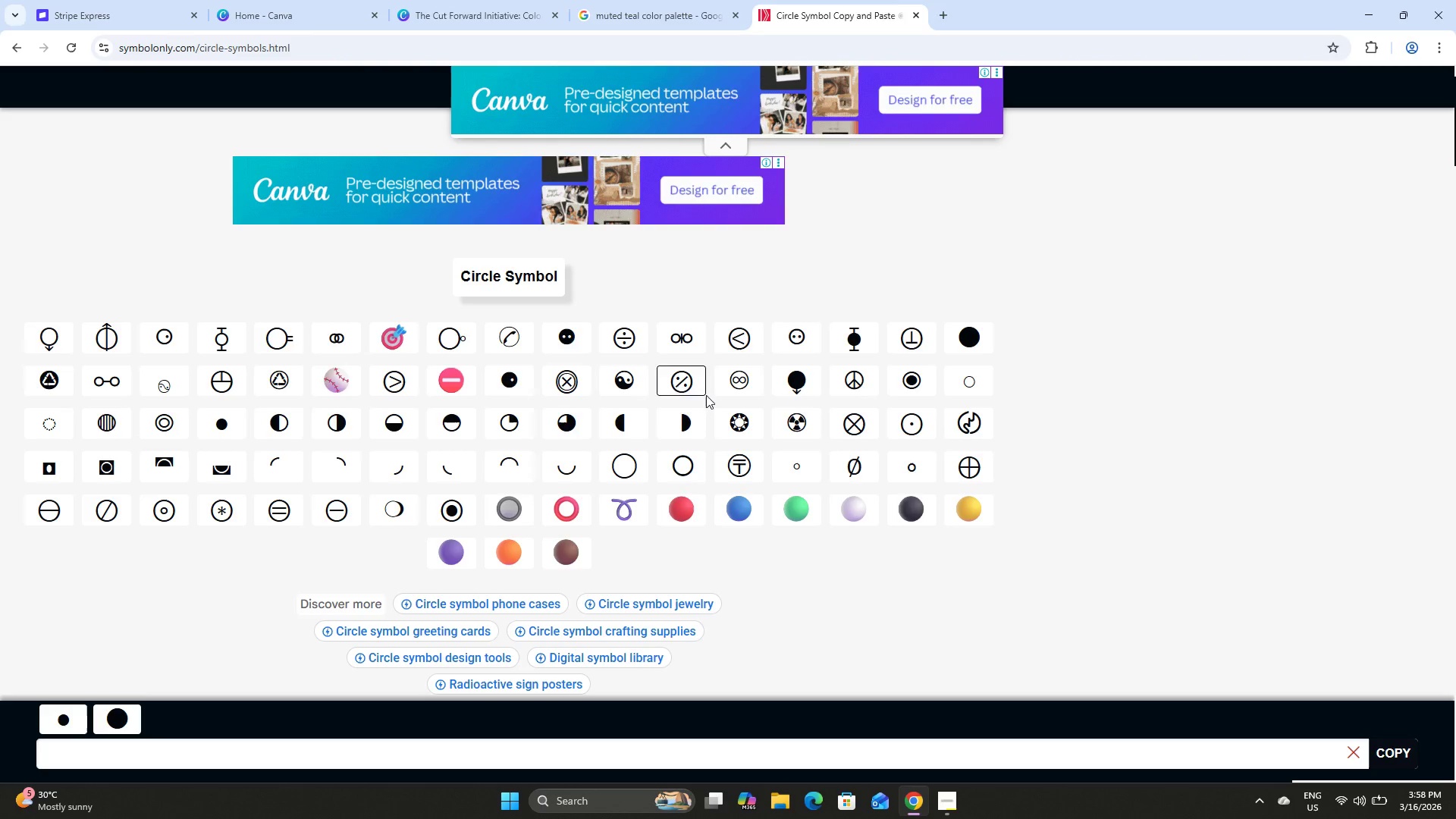 
left_click([902, 465])